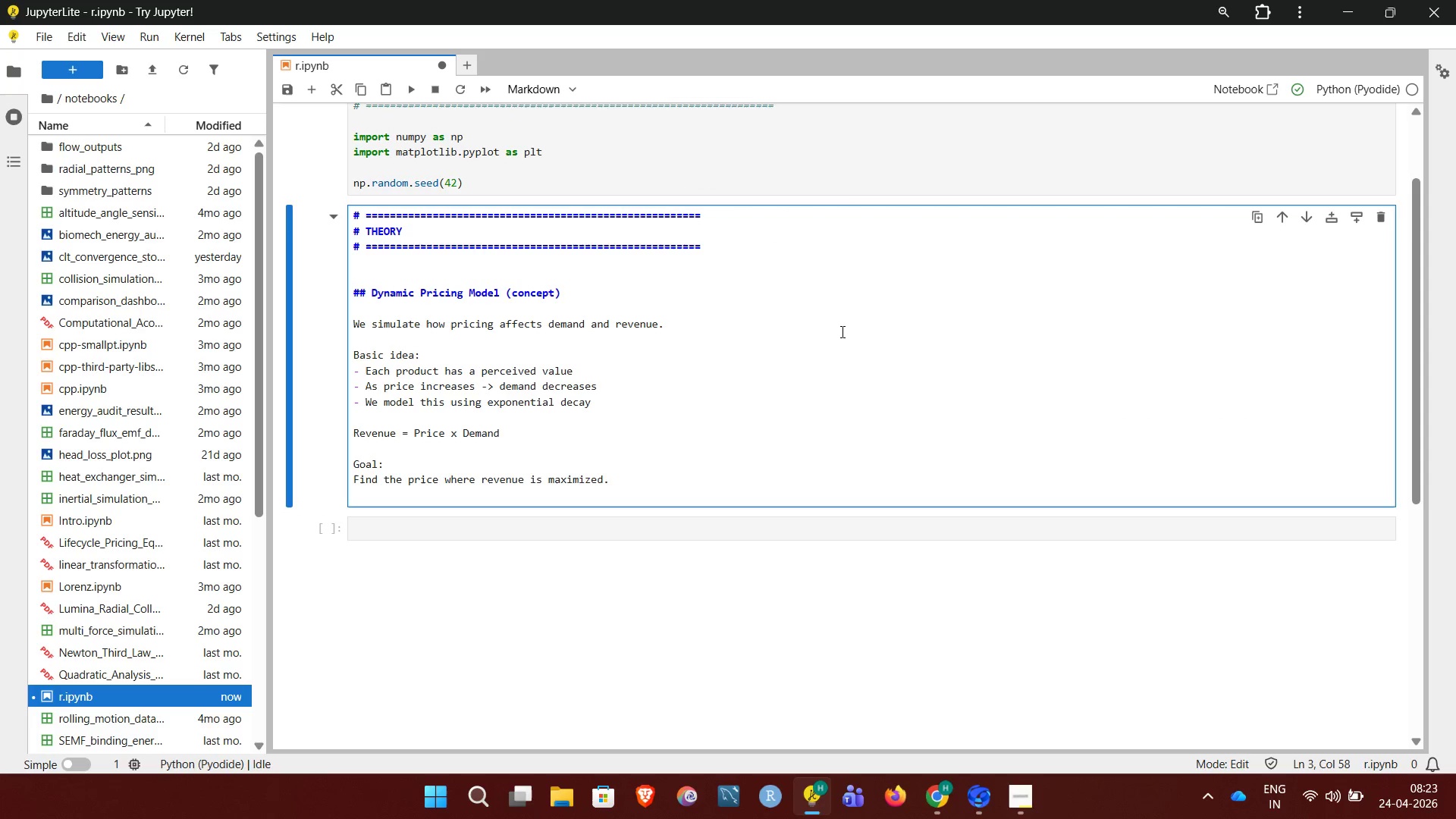 
left_click([841, 331])
 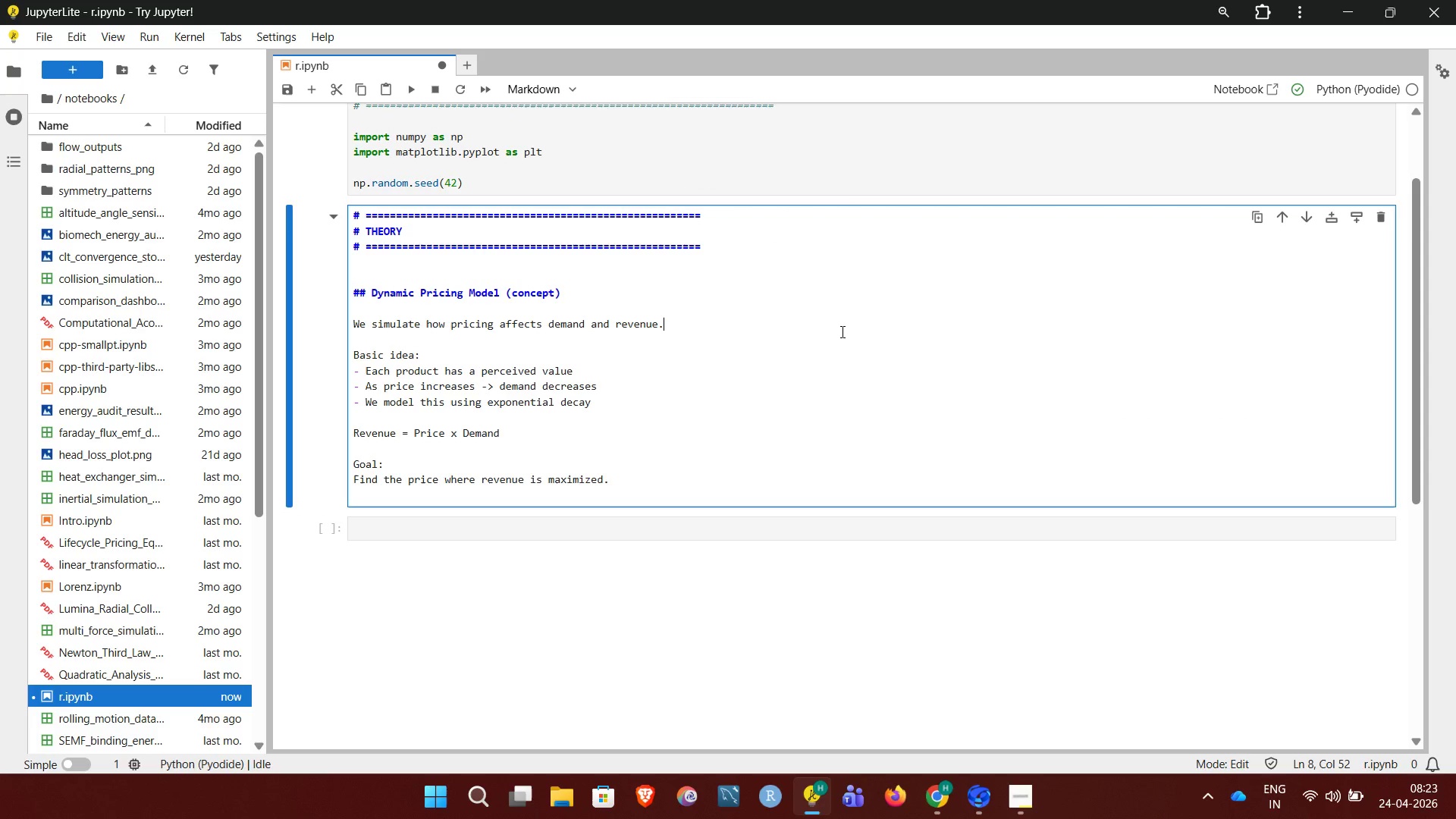 
key(Shift+ShiftRight)
 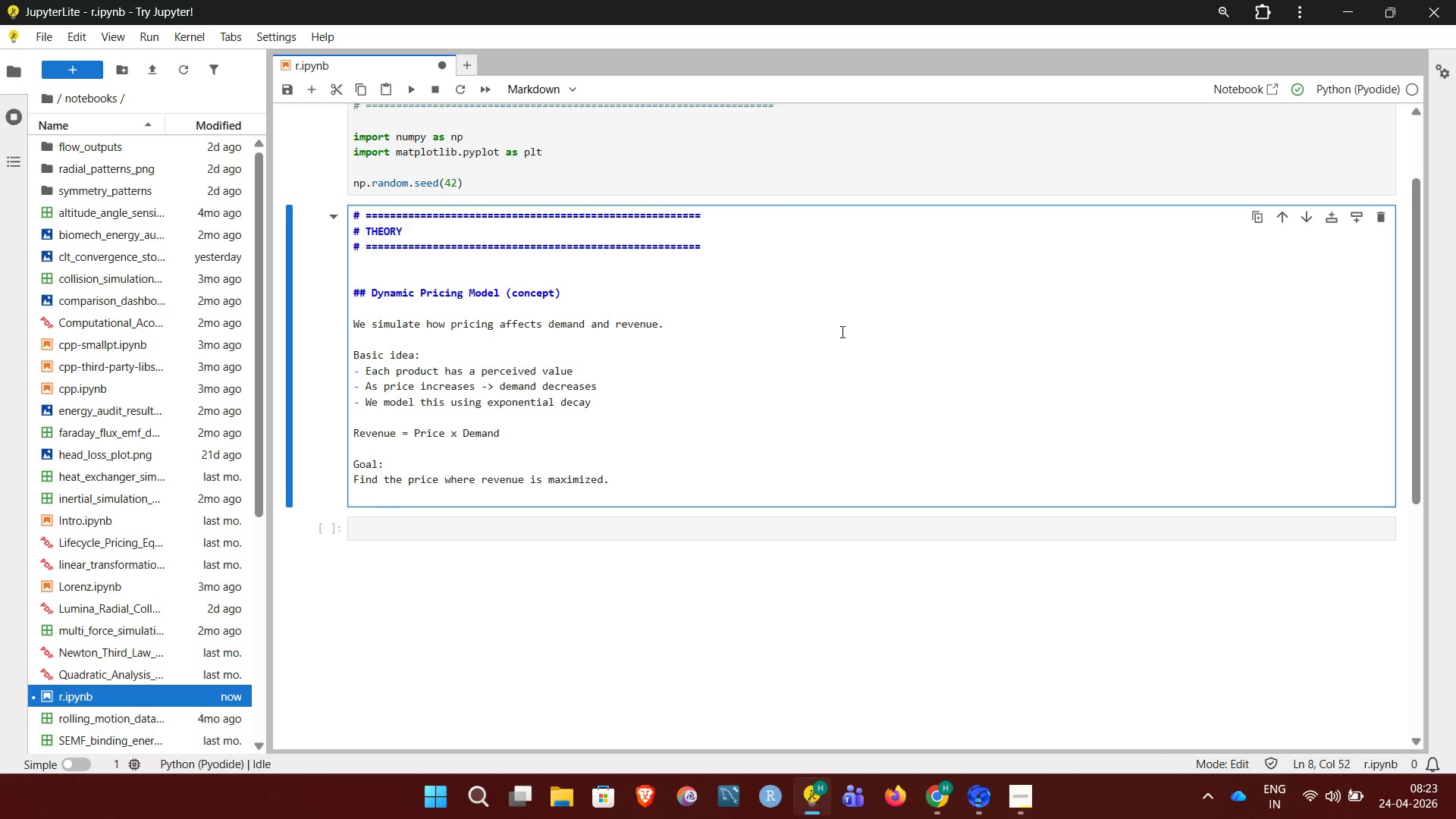 
key(Shift+Enter)
 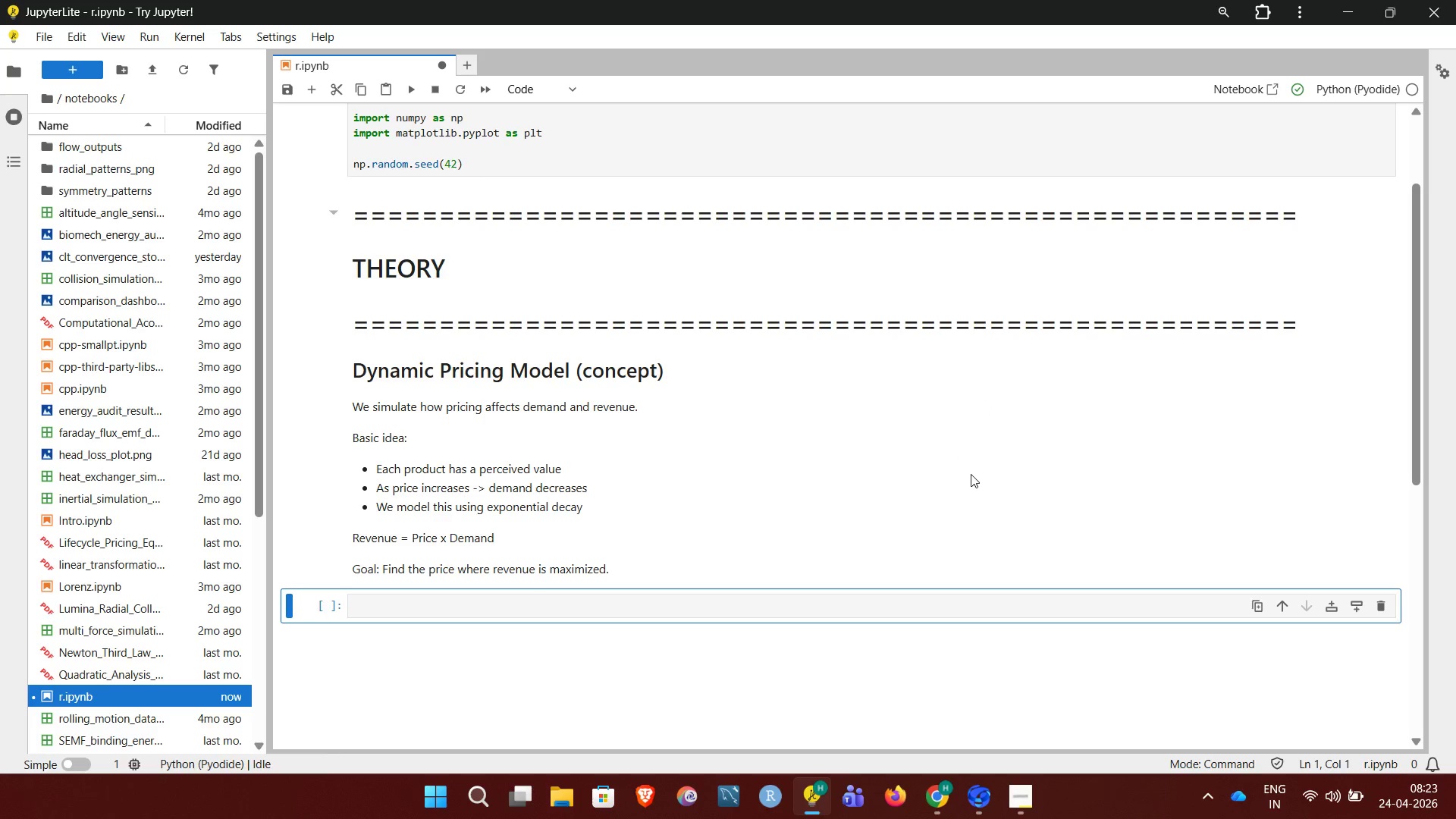 
wait(8.94)
 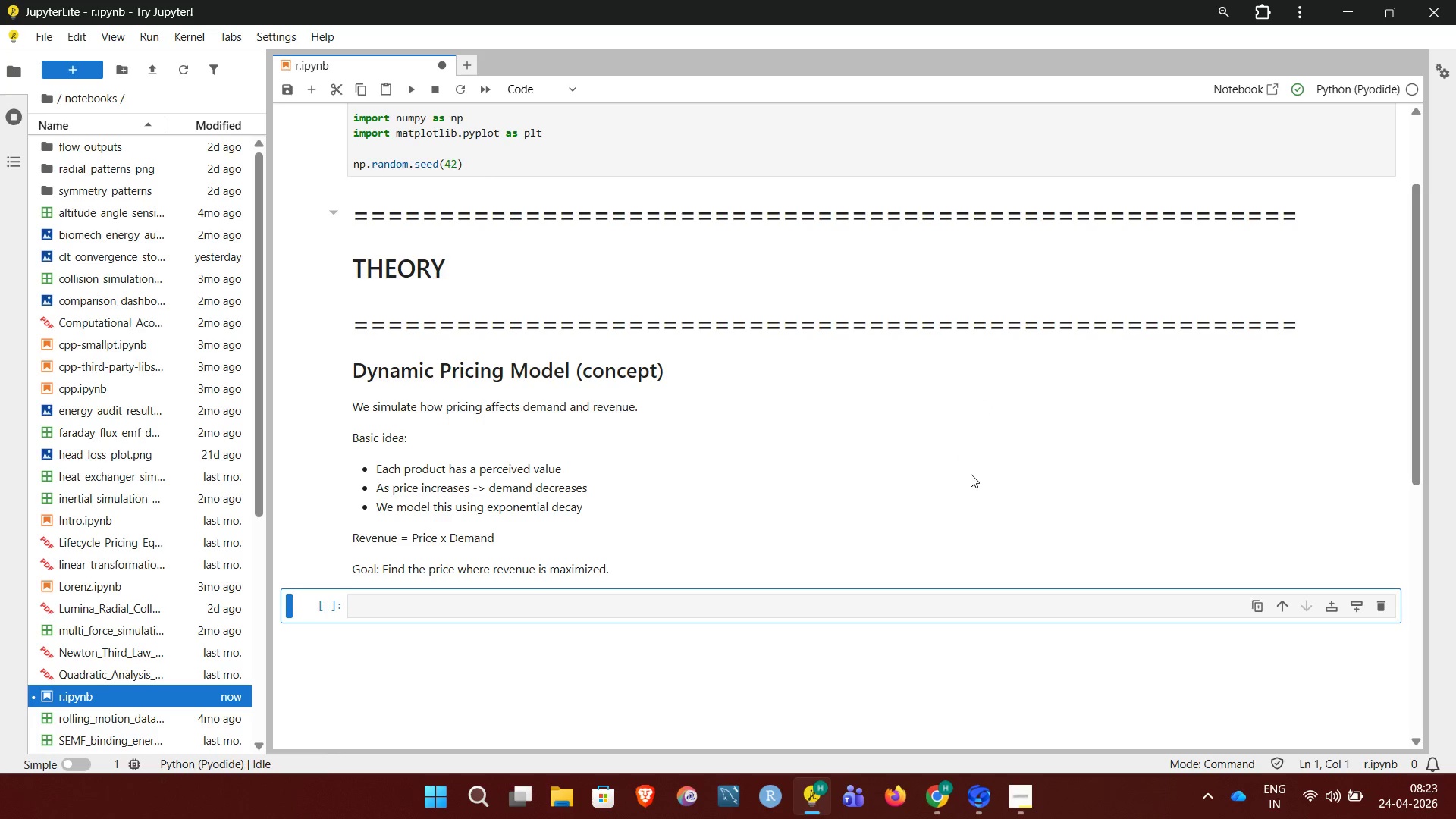 
left_click_drag(start_coordinate=[429, 558], to_coordinate=[631, 569])
 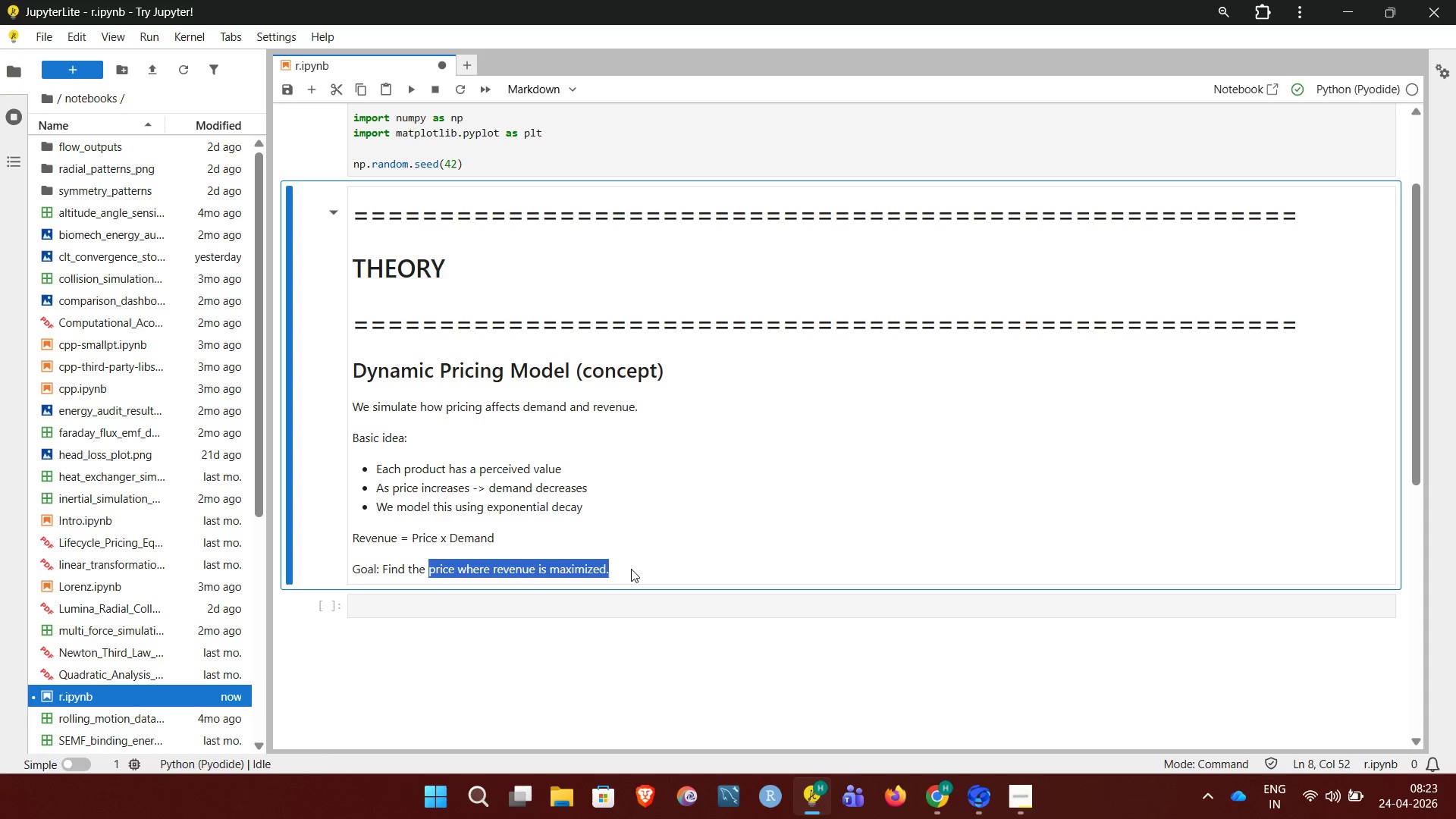 
left_click([631, 569])
 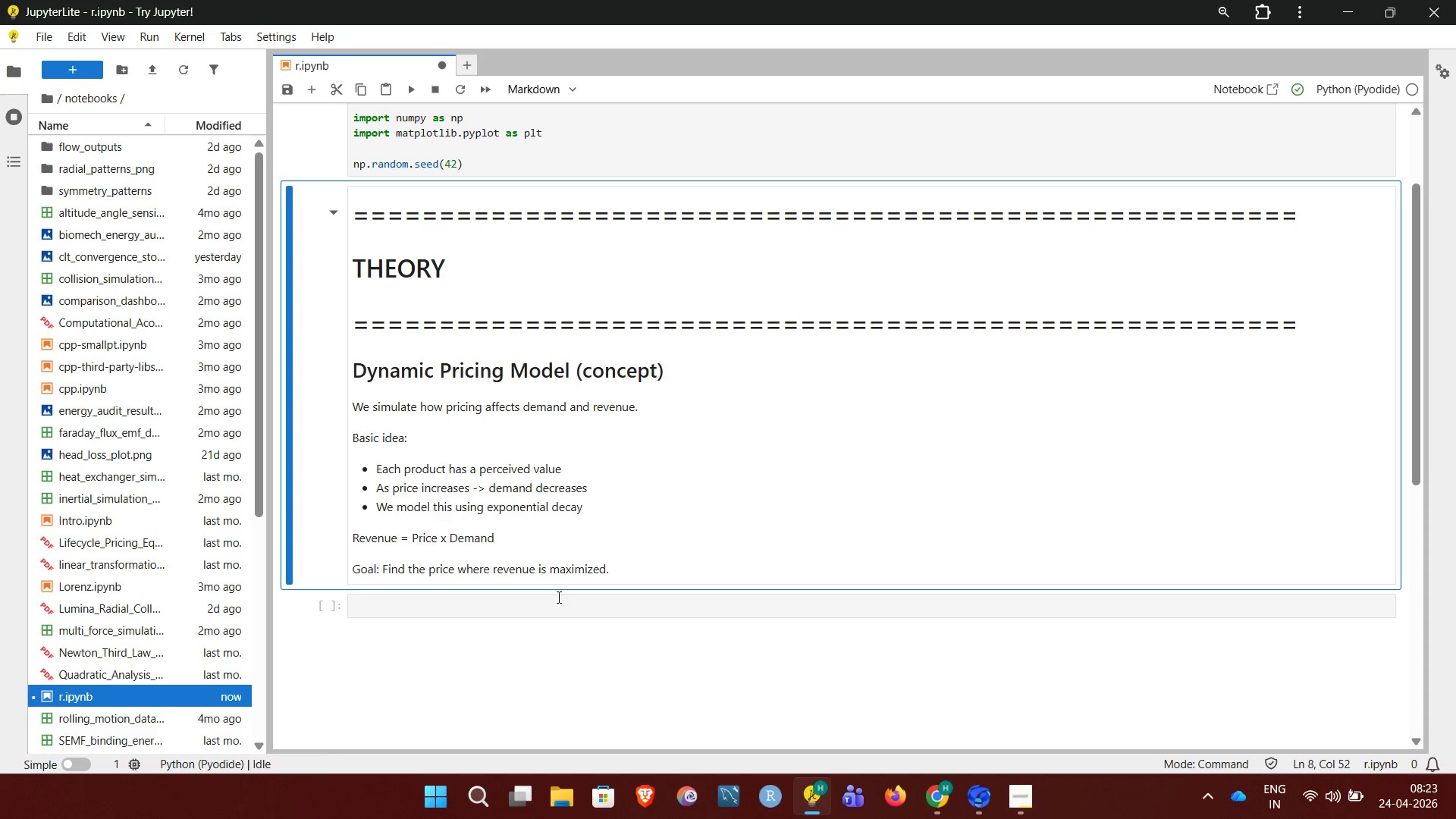 
left_click([557, 597])
 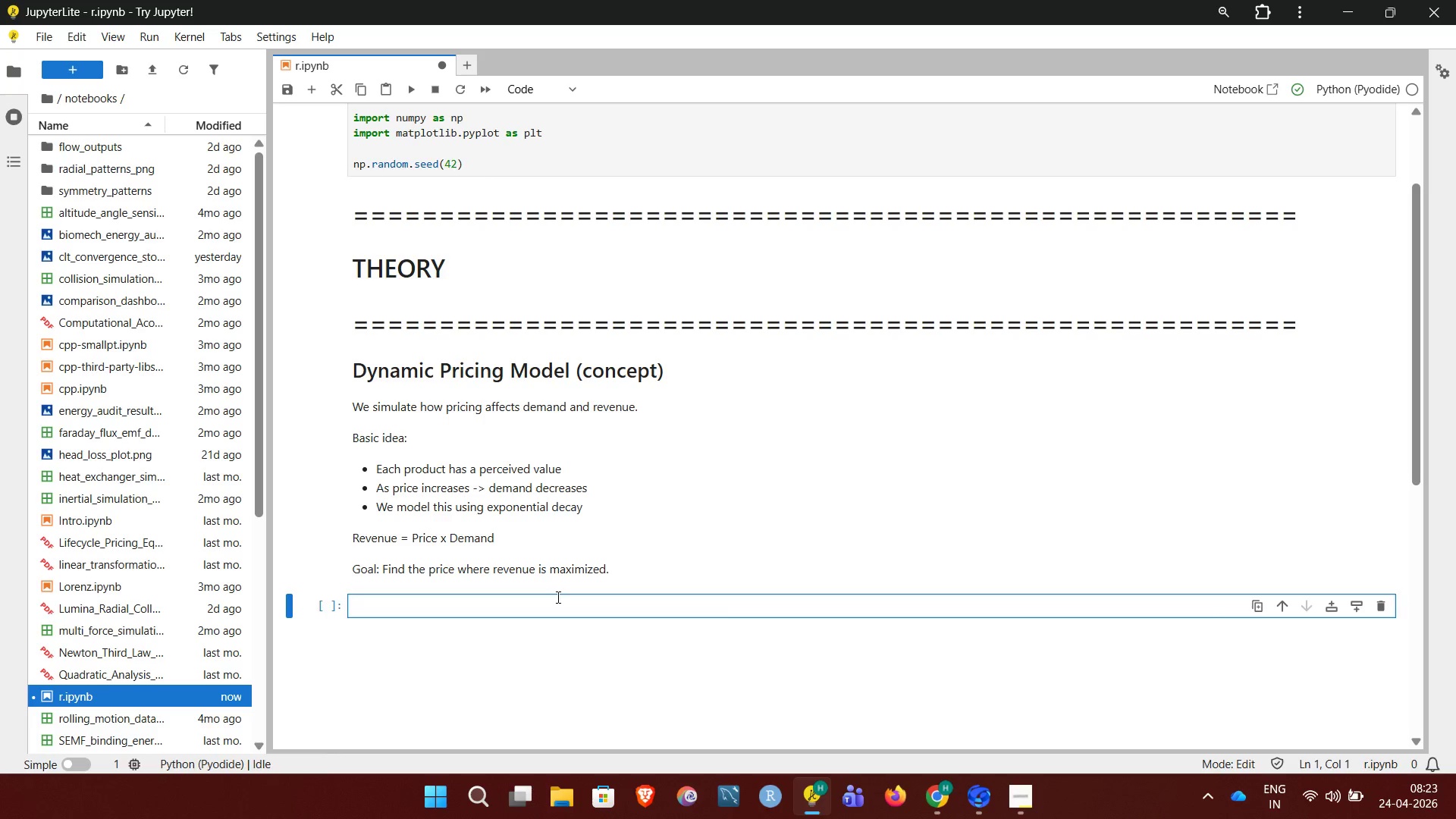 
wait(6.09)
 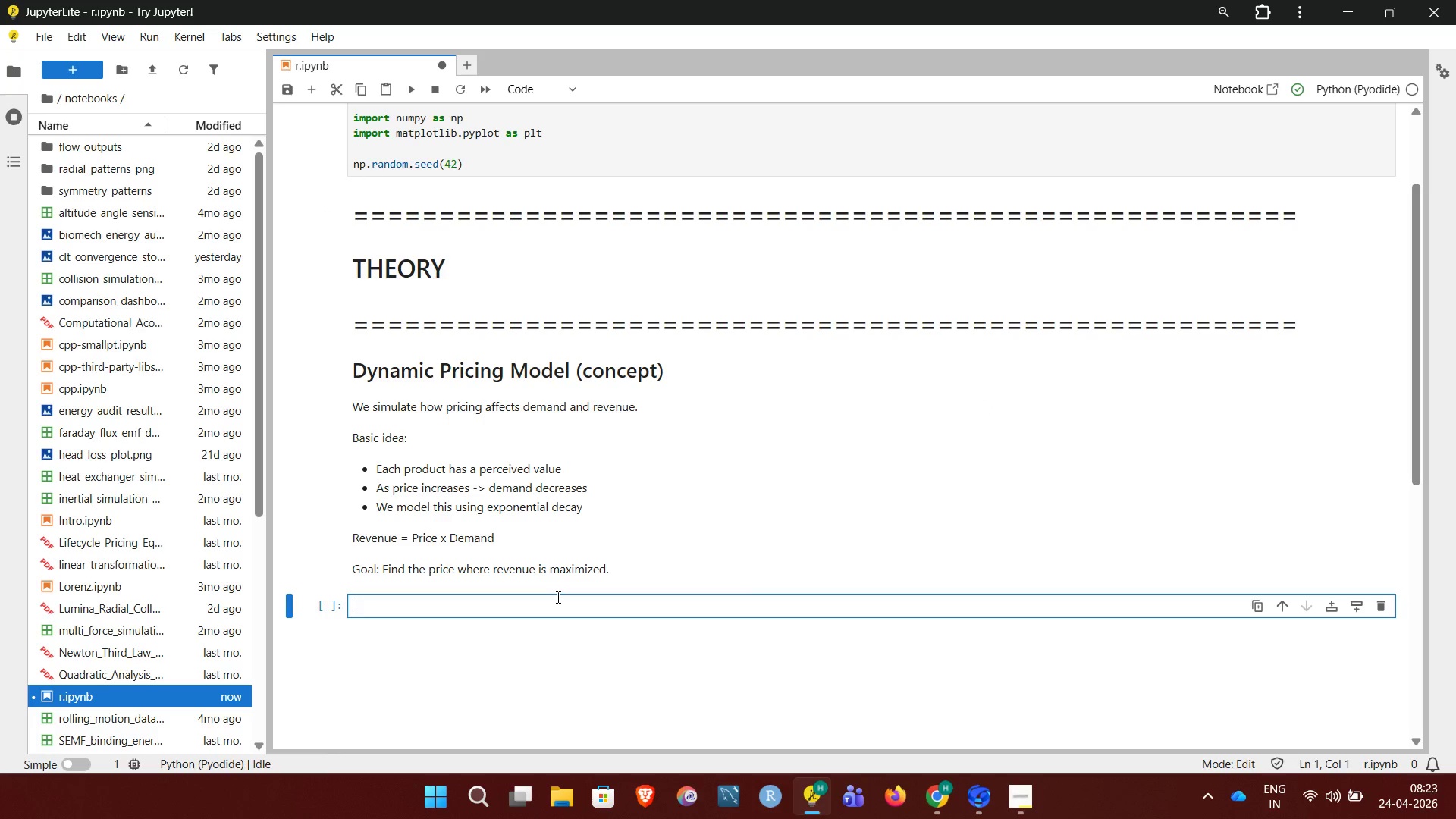 
key(Shift+3)
 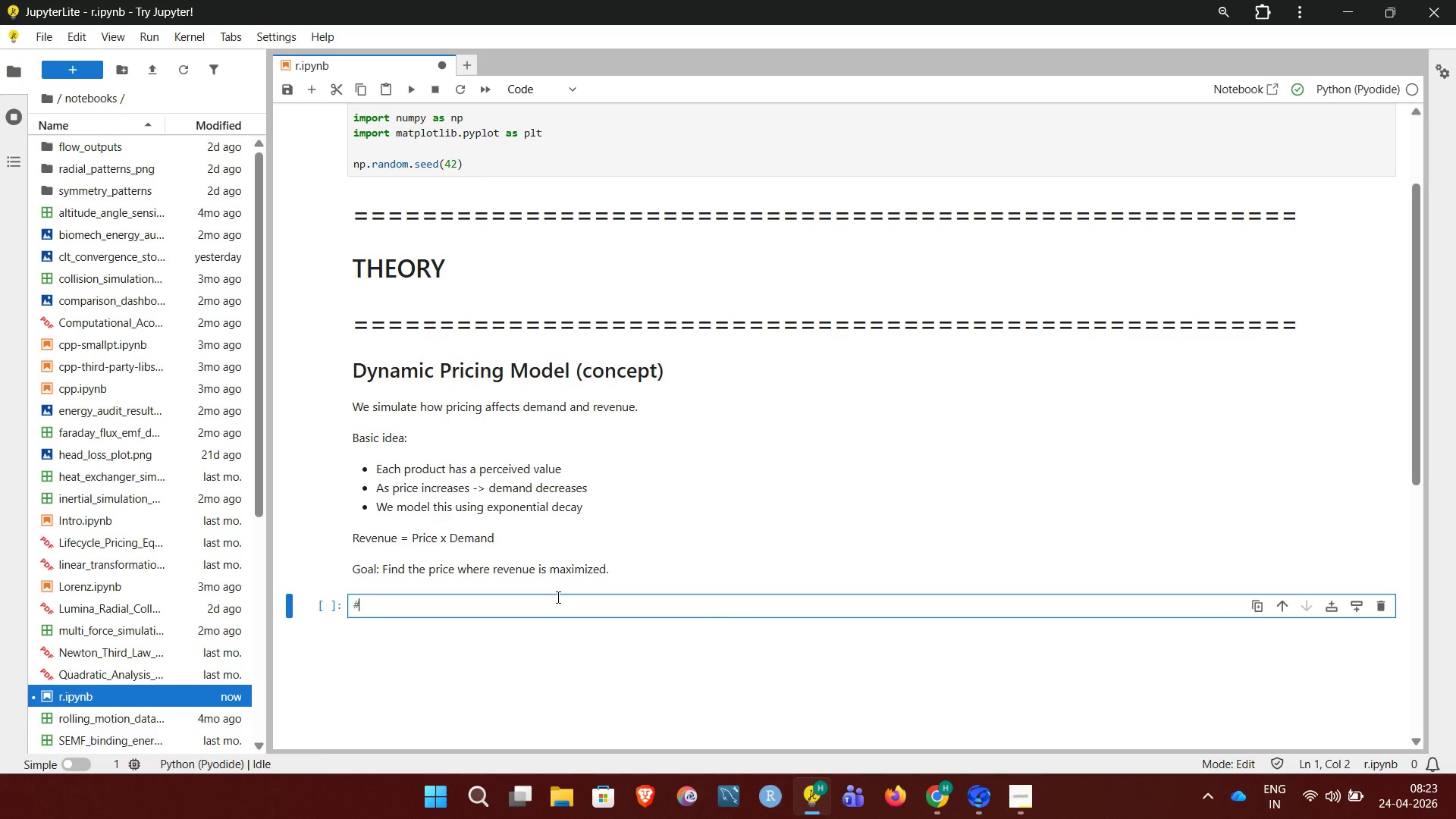 
key(Space)
 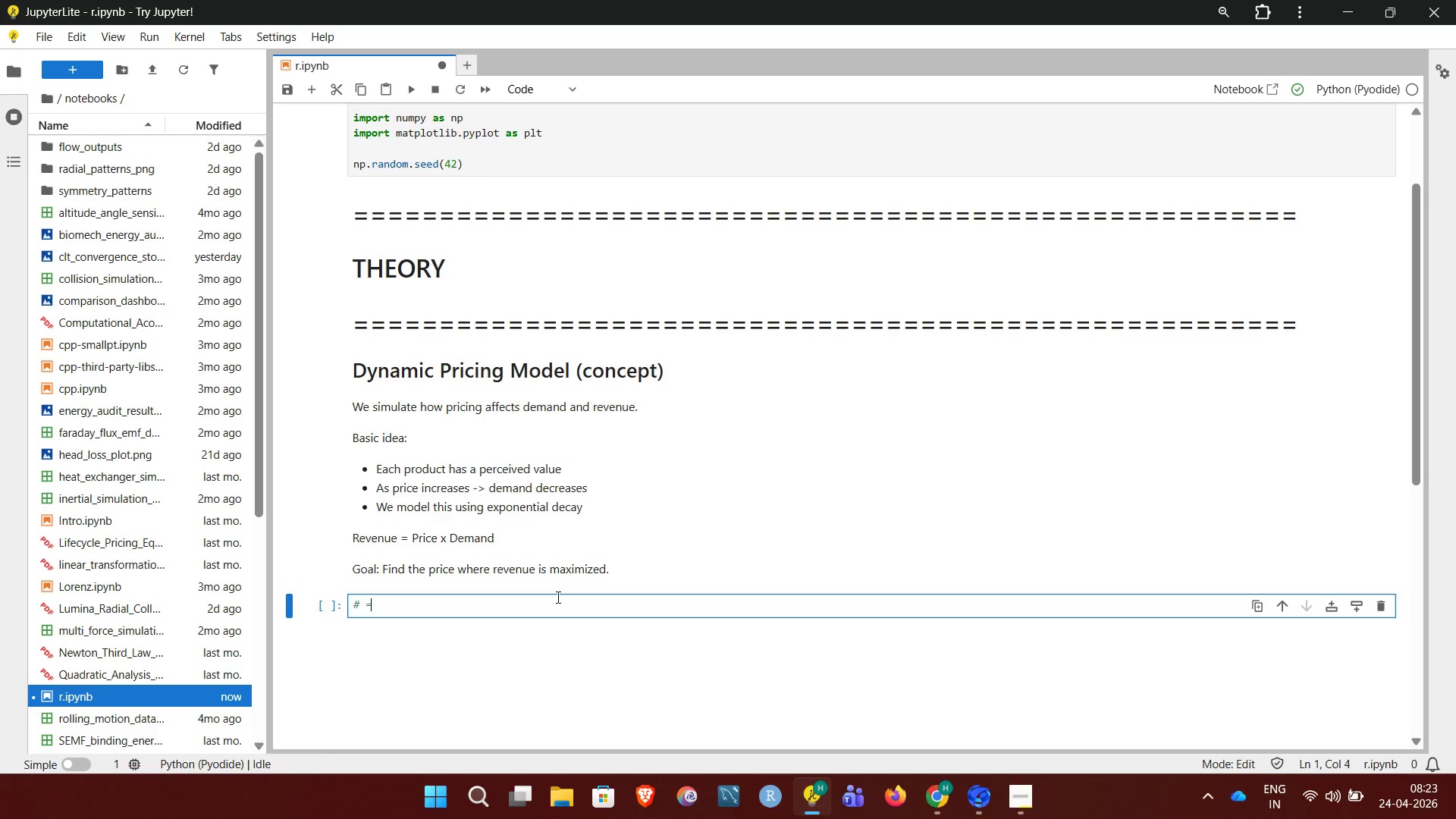 
hold_key(key=Equal, duration=1.38)
 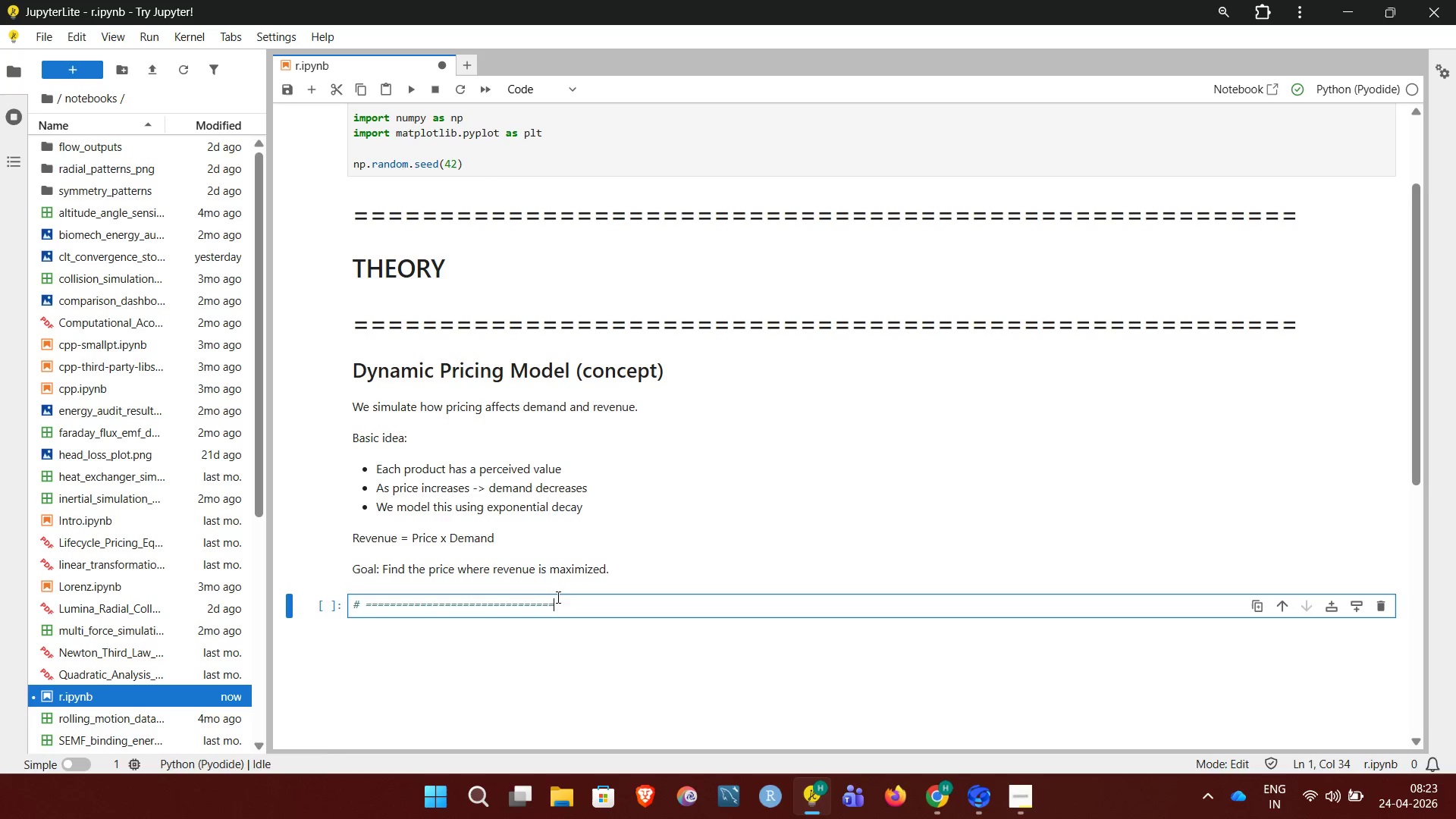 
hold_key(key=Equal, duration=0.45)
 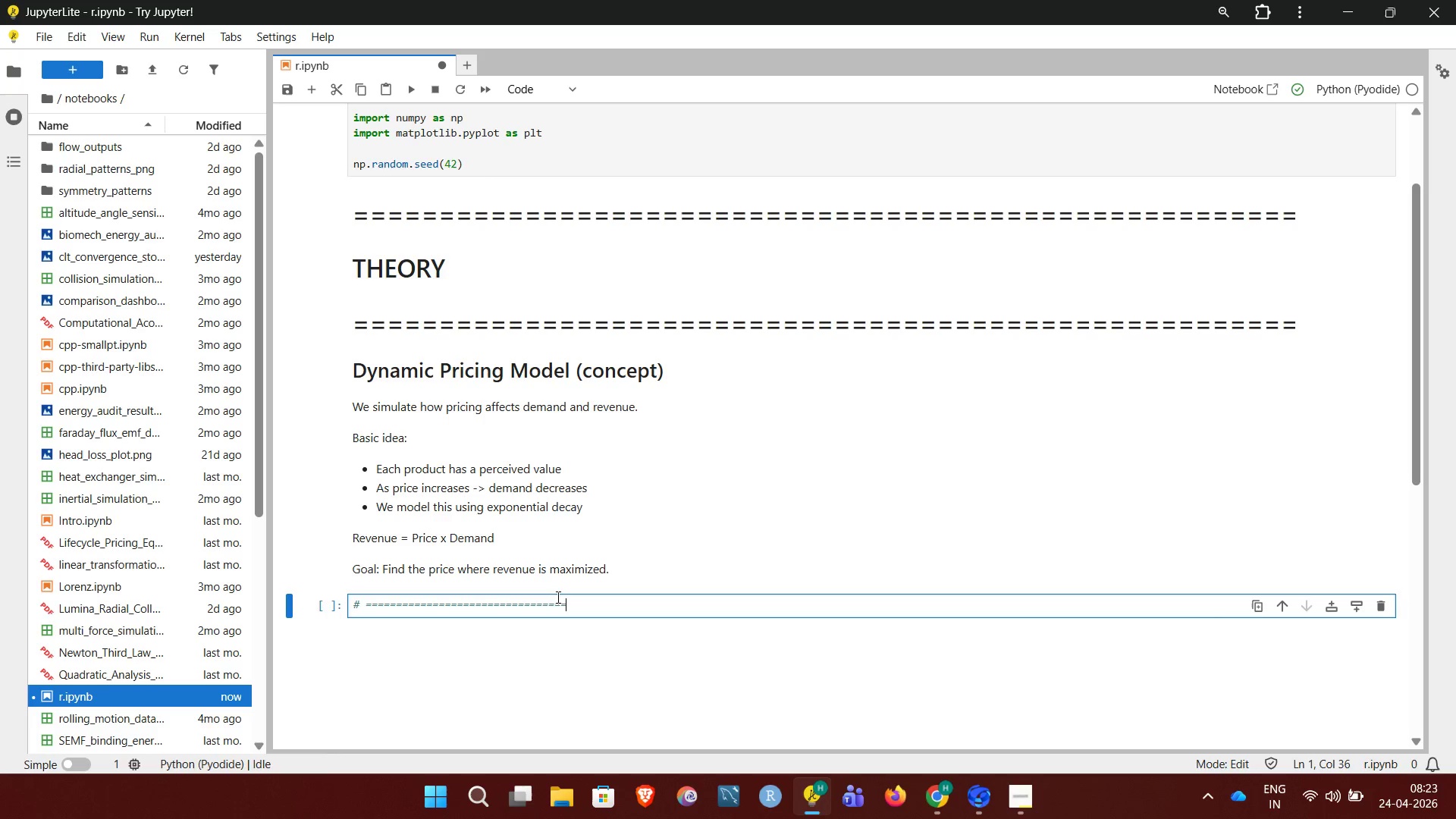 
hold_key(key=Equal, duration=0.94)
 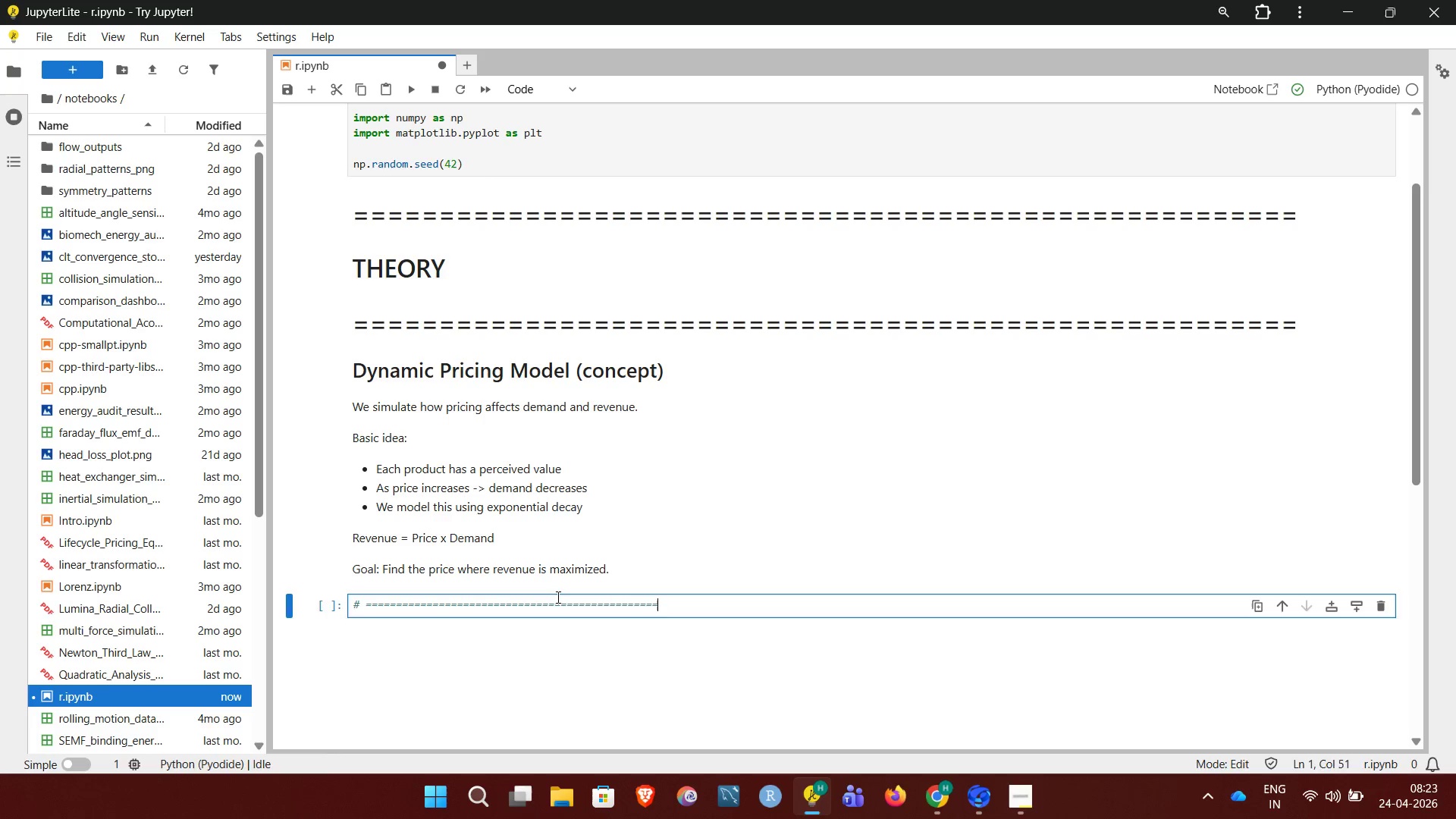 
key(Enter)
 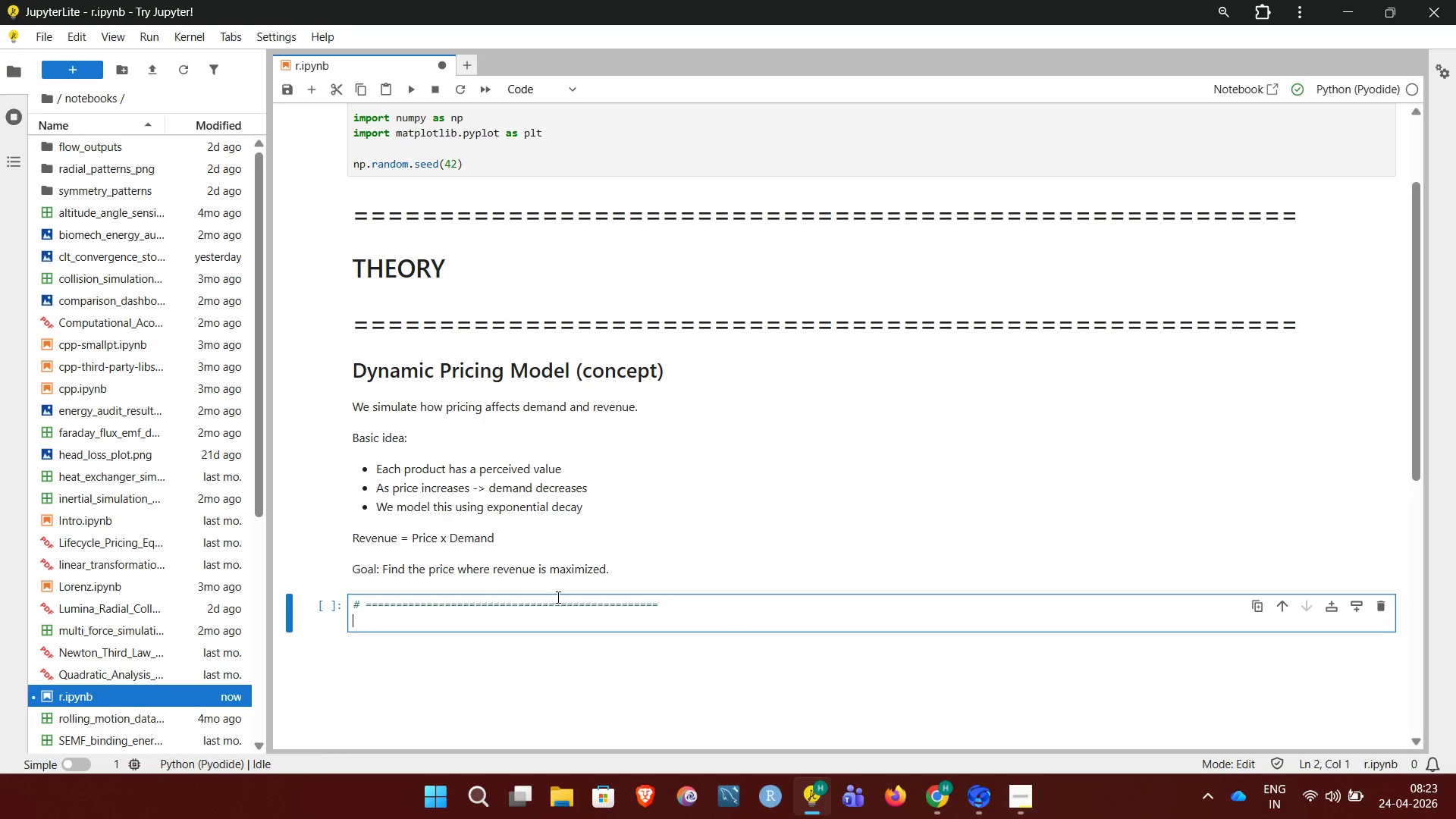 
type(# Data Setup )
 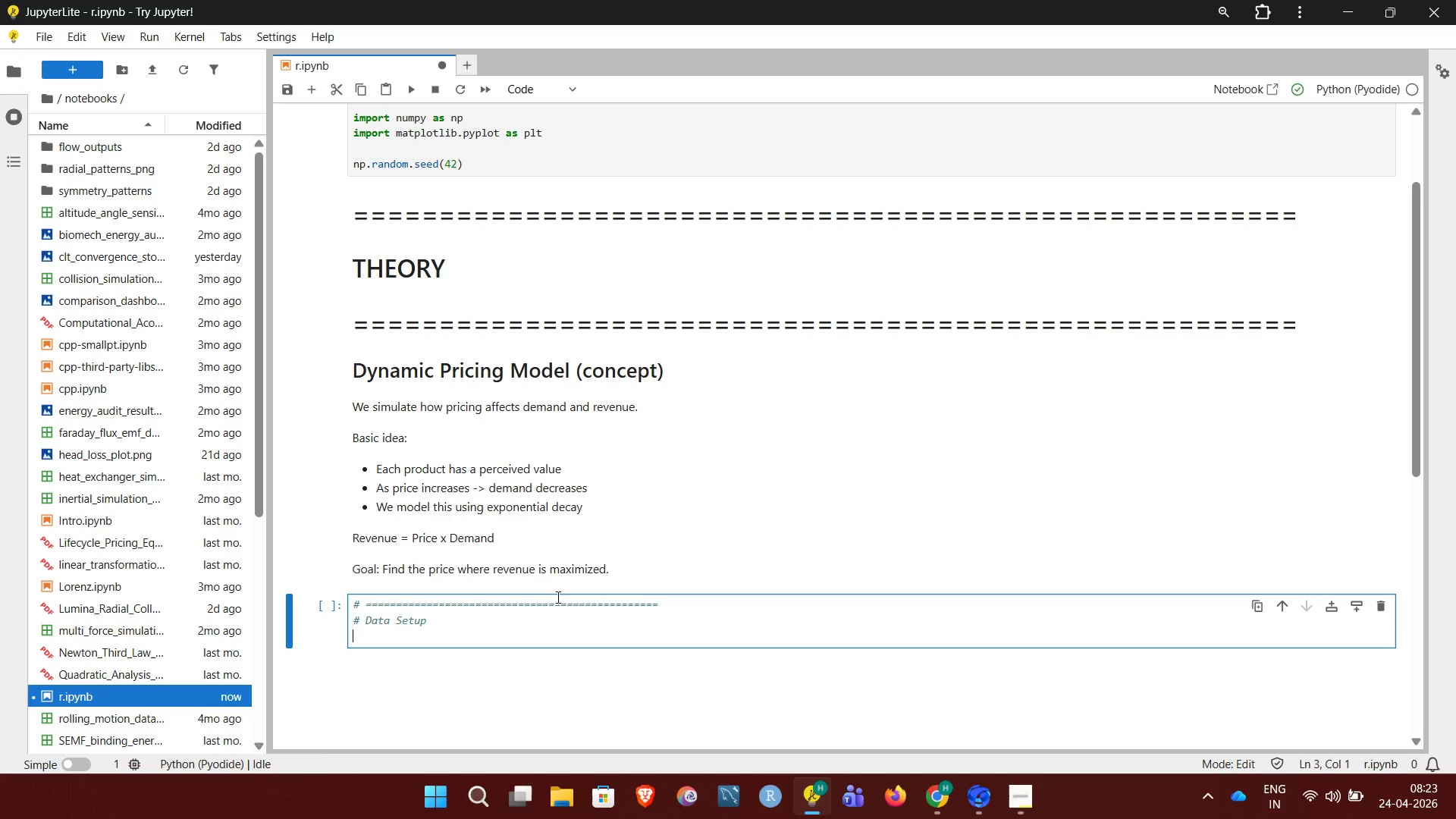 
key(Enter)
 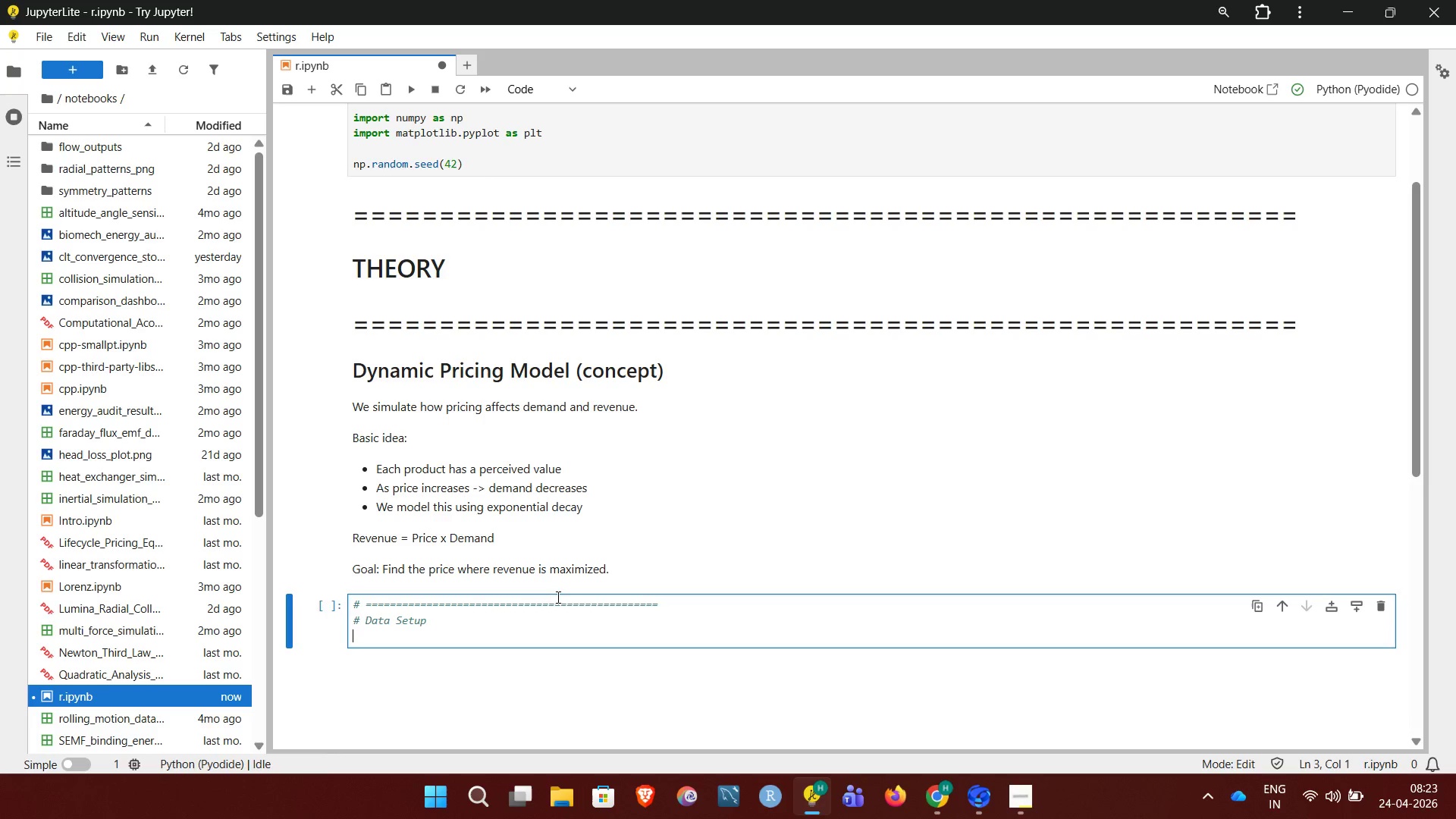 
key(Shift+3)
 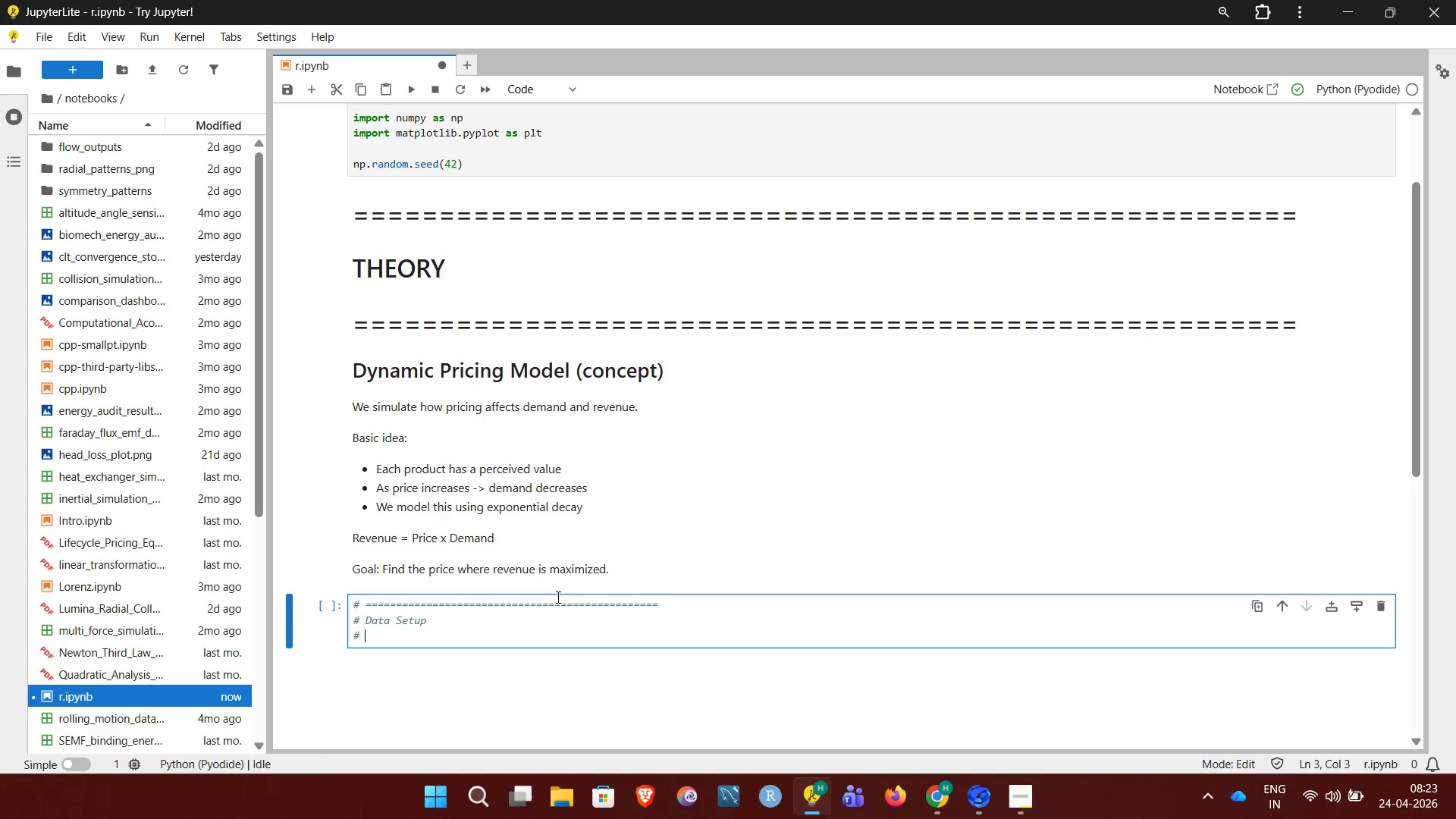 
key(Space)
 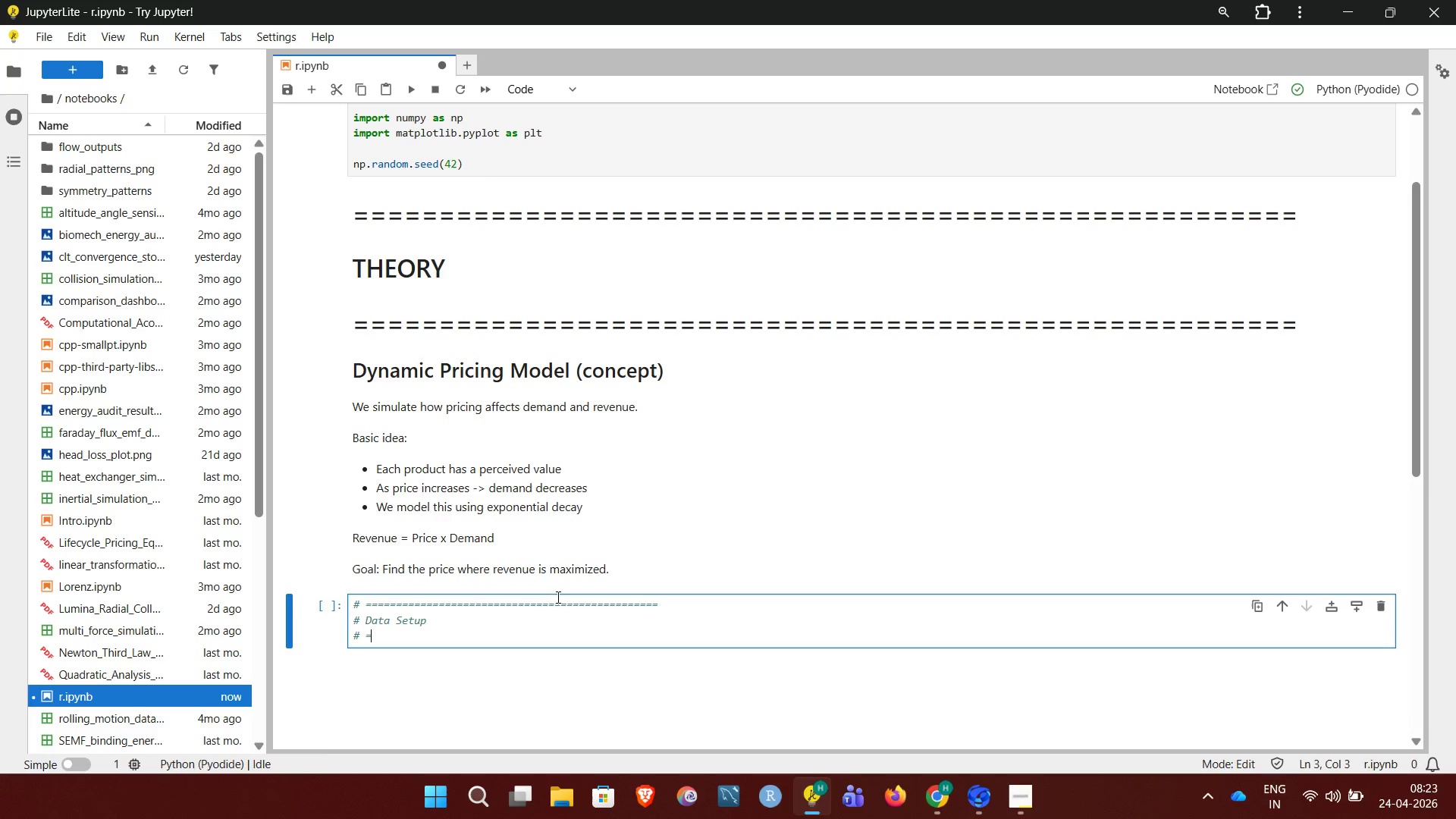 
hold_key(key=Equal, duration=1.52)
 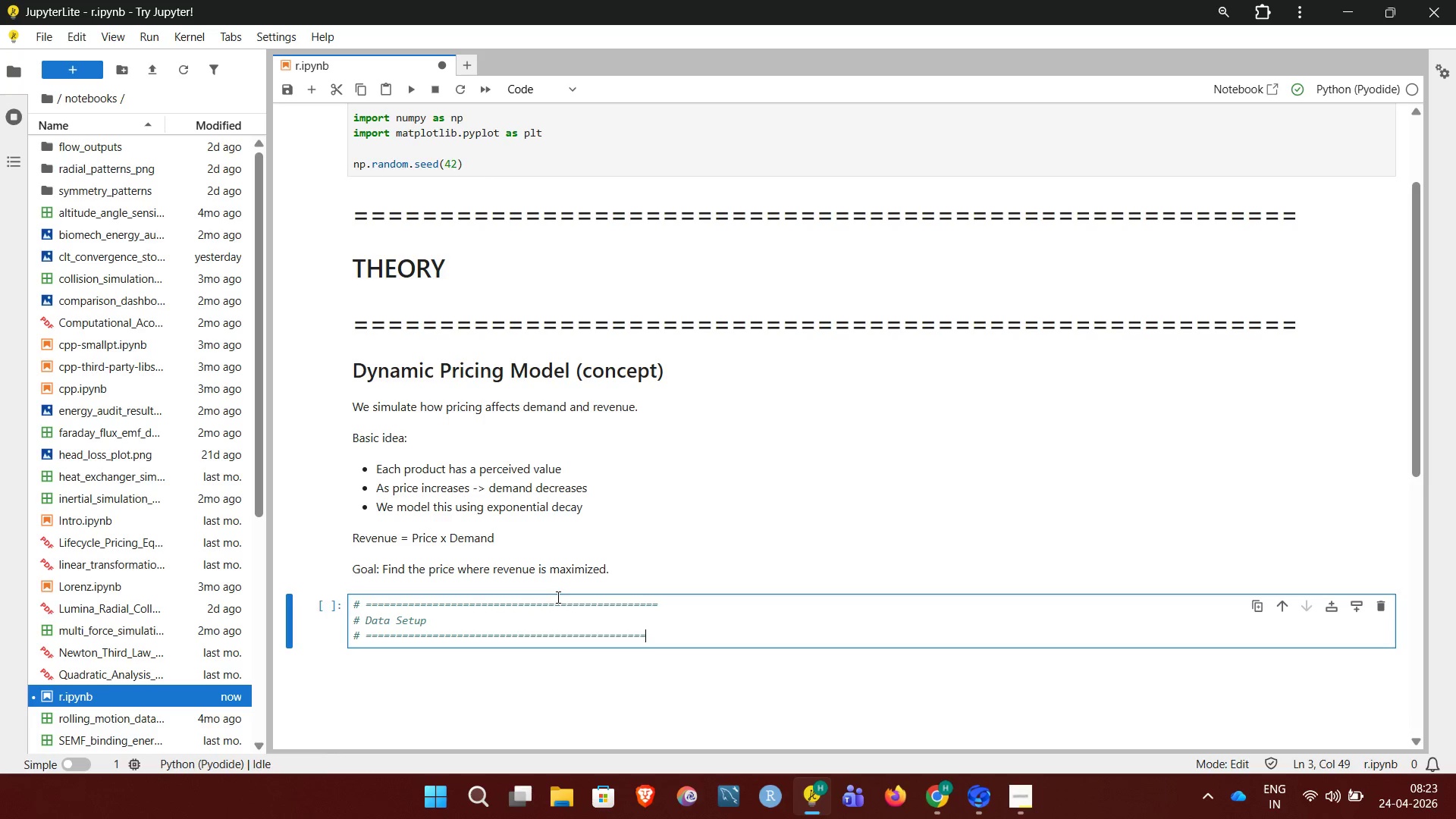 
hold_key(key=Equal, duration=0.31)
 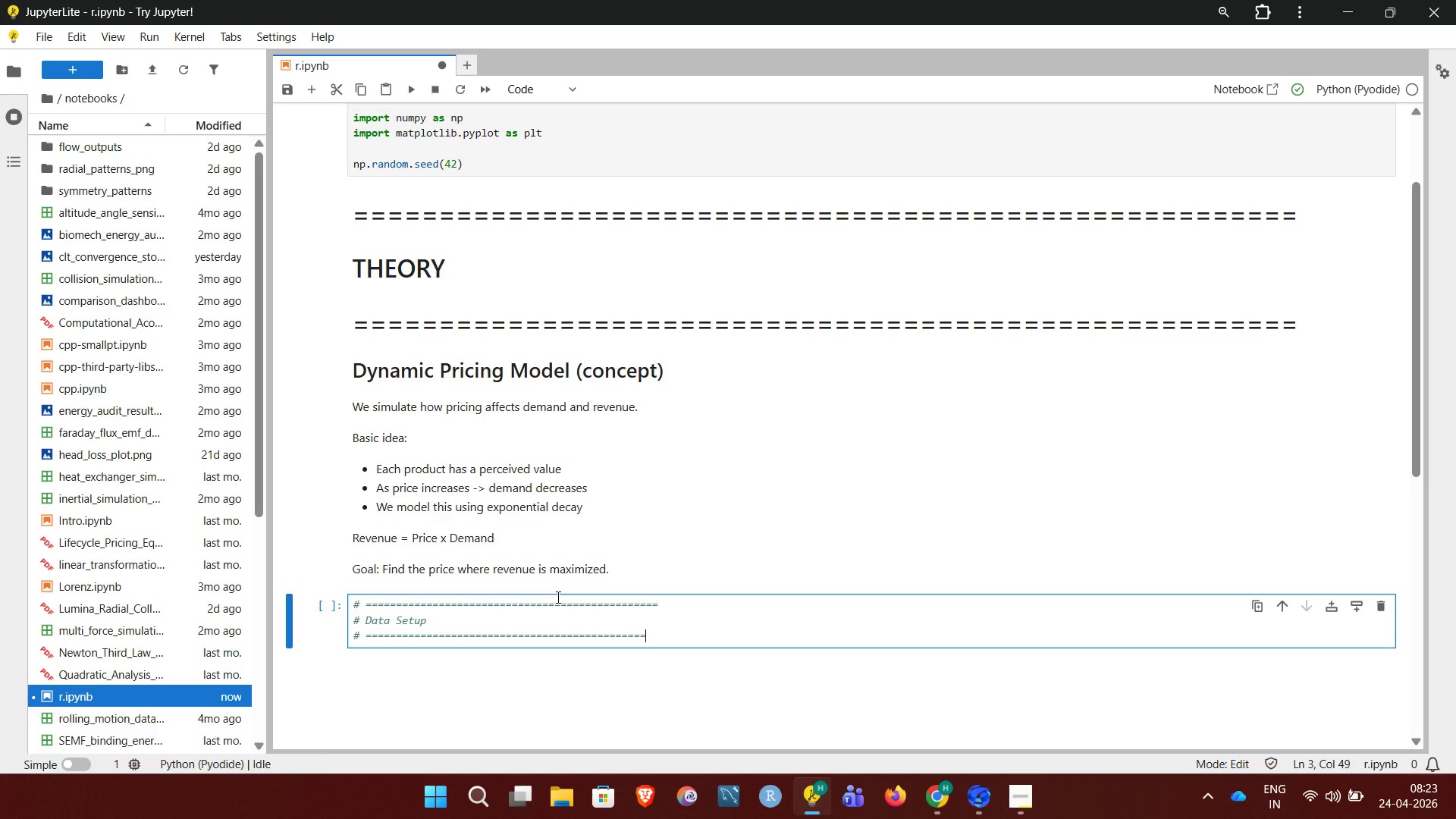 
key(Equal)
 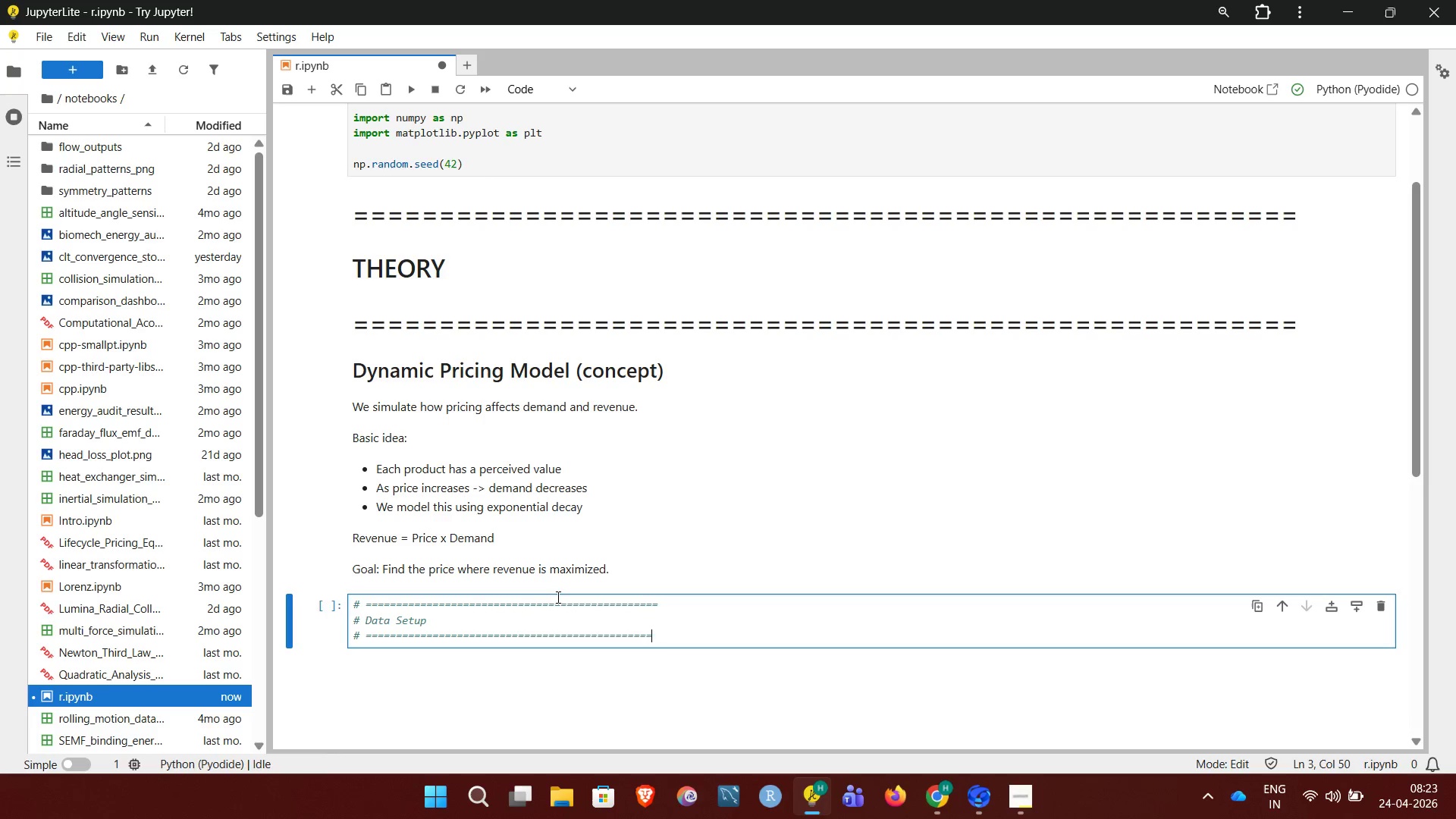 
key(Equal)
 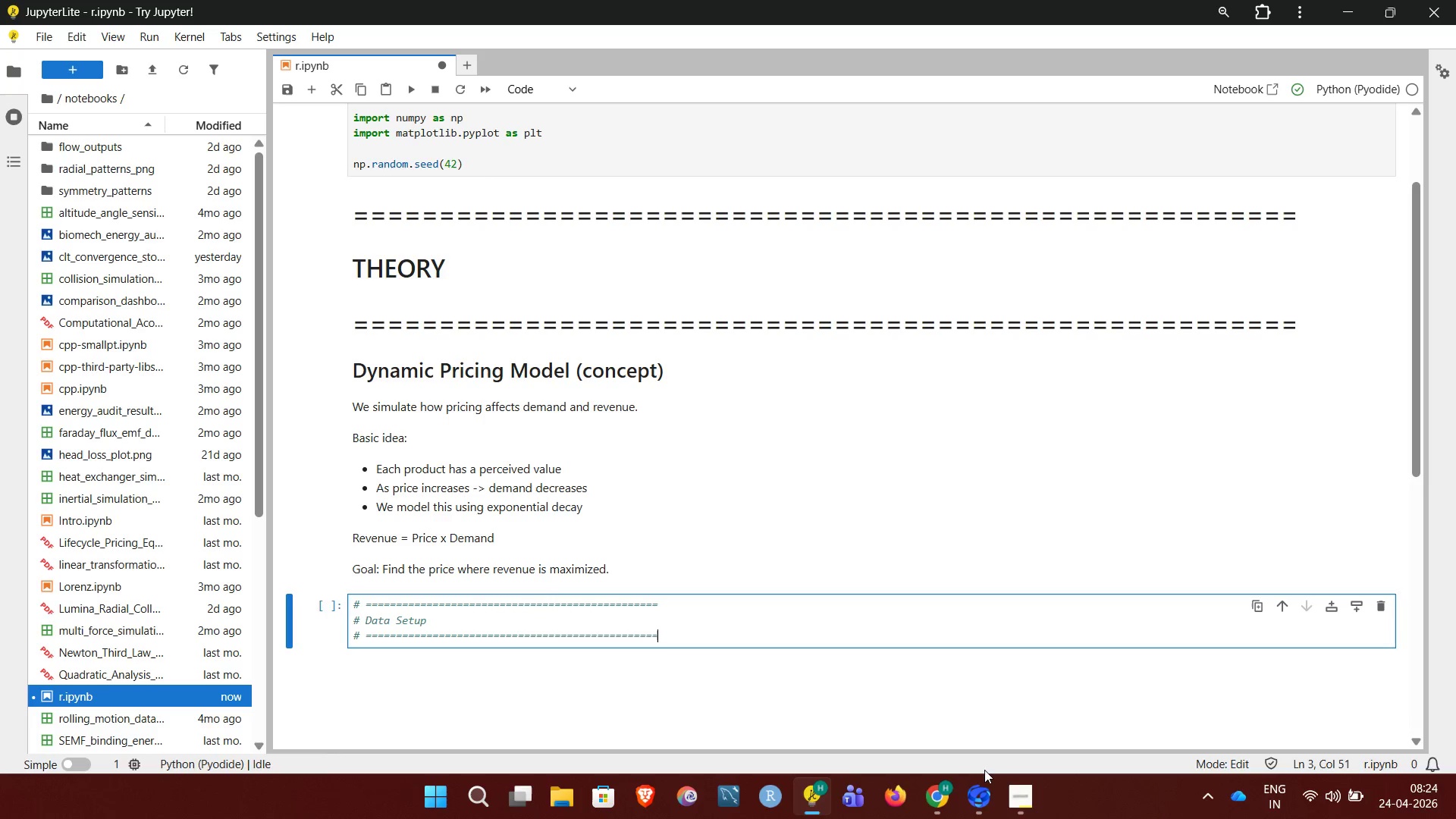 
left_click([1033, 784])